 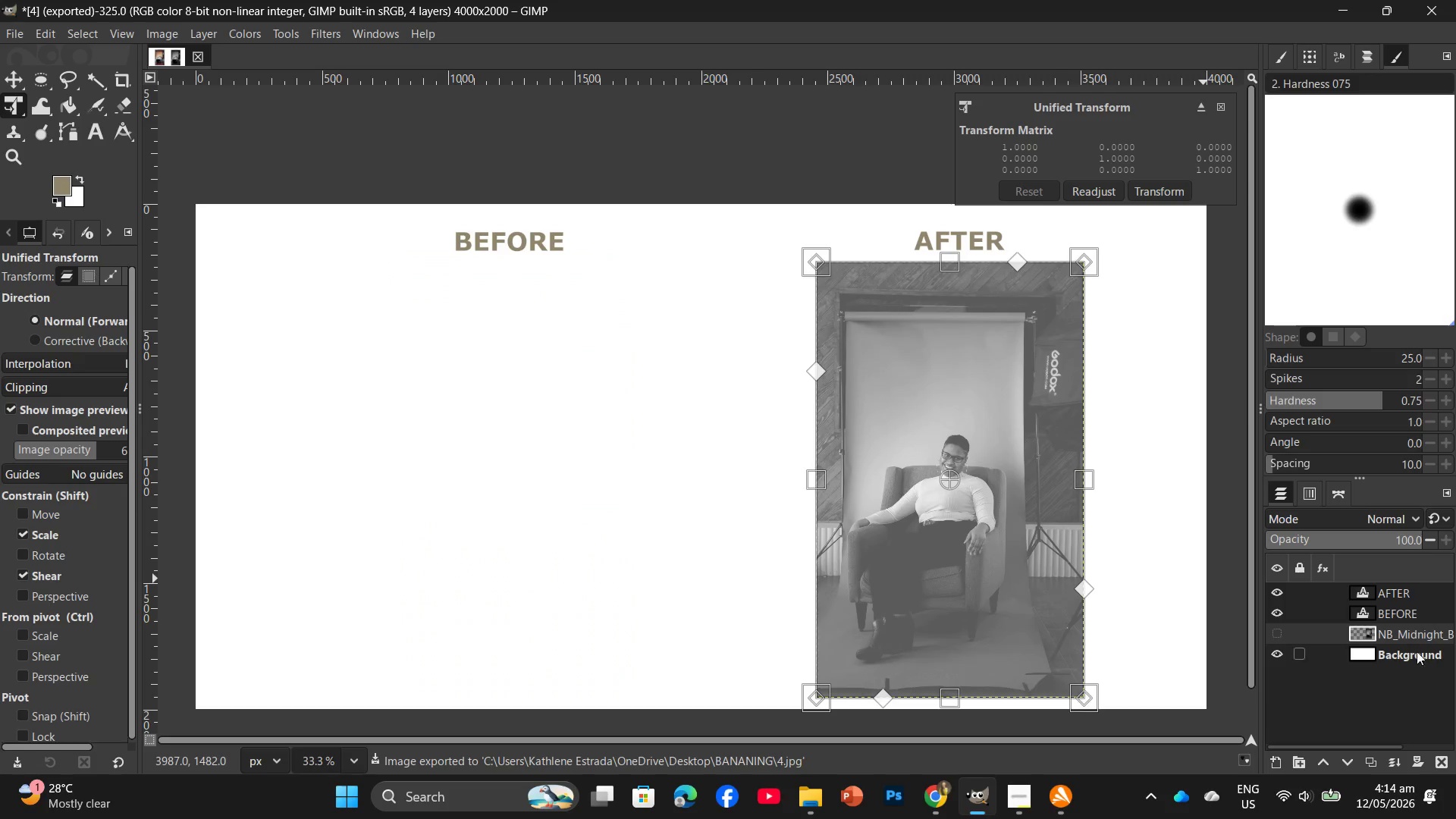 
left_click_drag(start_coordinate=[1415, 638], to_coordinate=[1435, 753])
 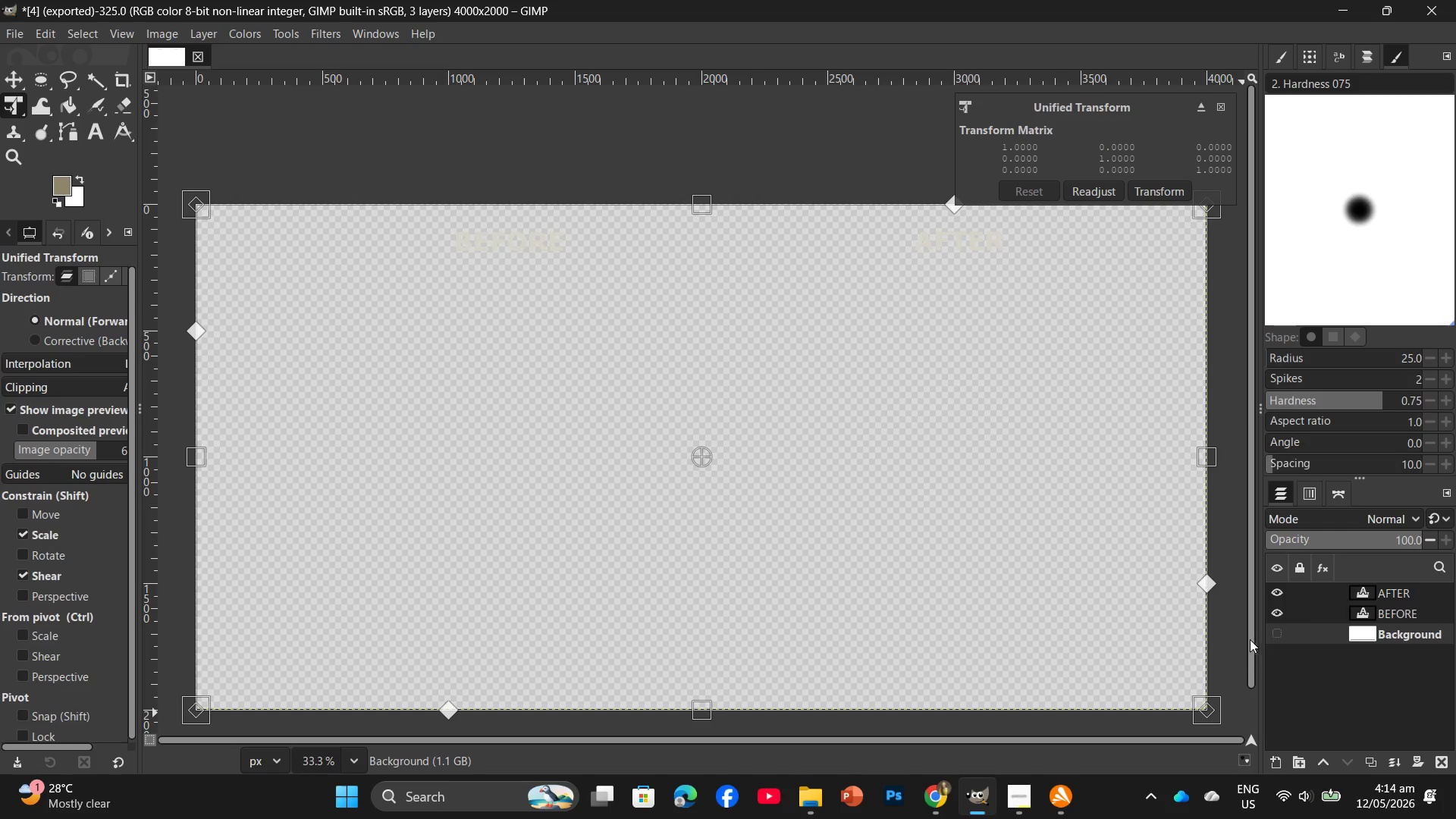 
left_click([1278, 636])
 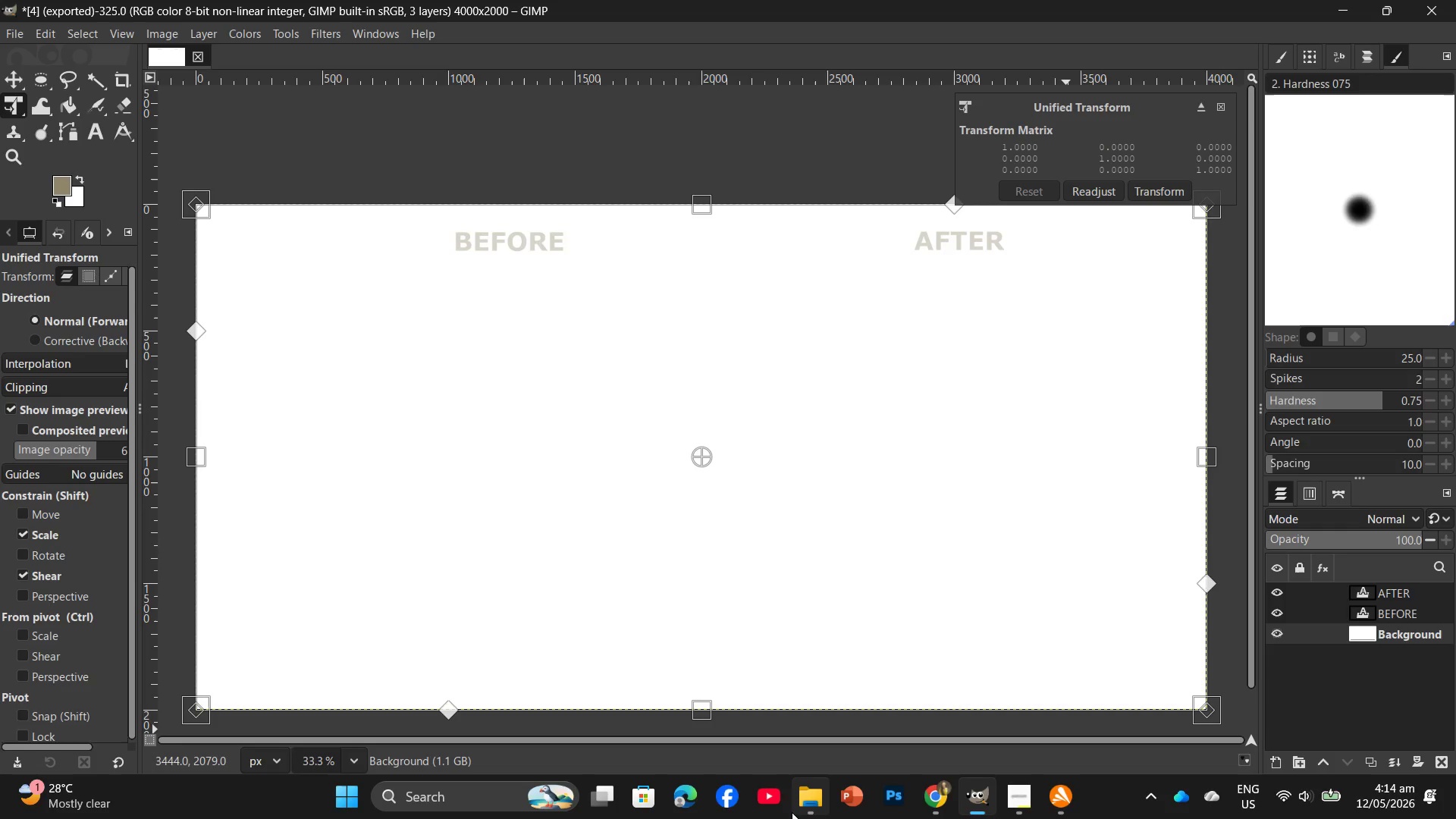 
left_click([830, 809])
 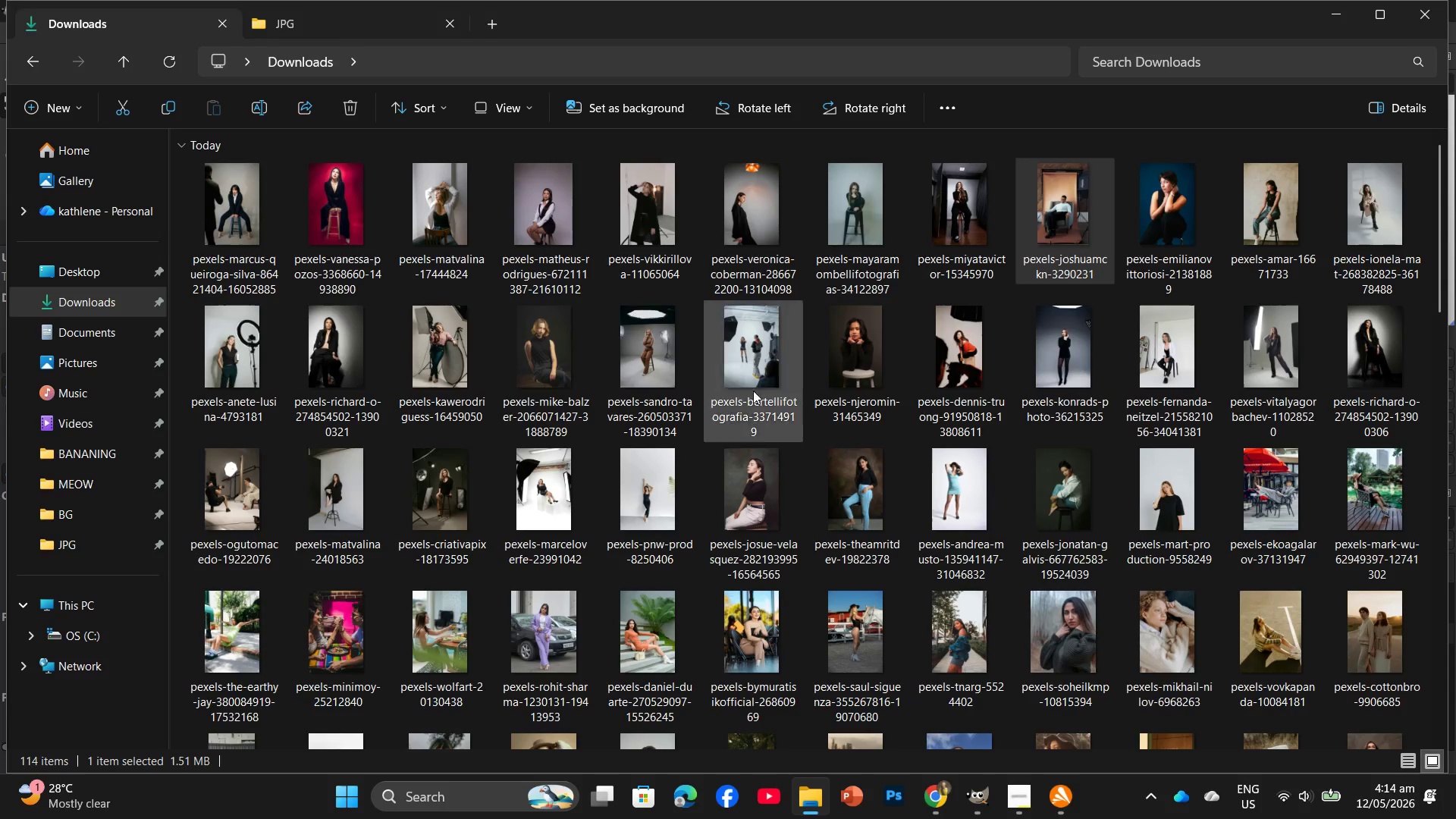 
left_click([317, 14])
 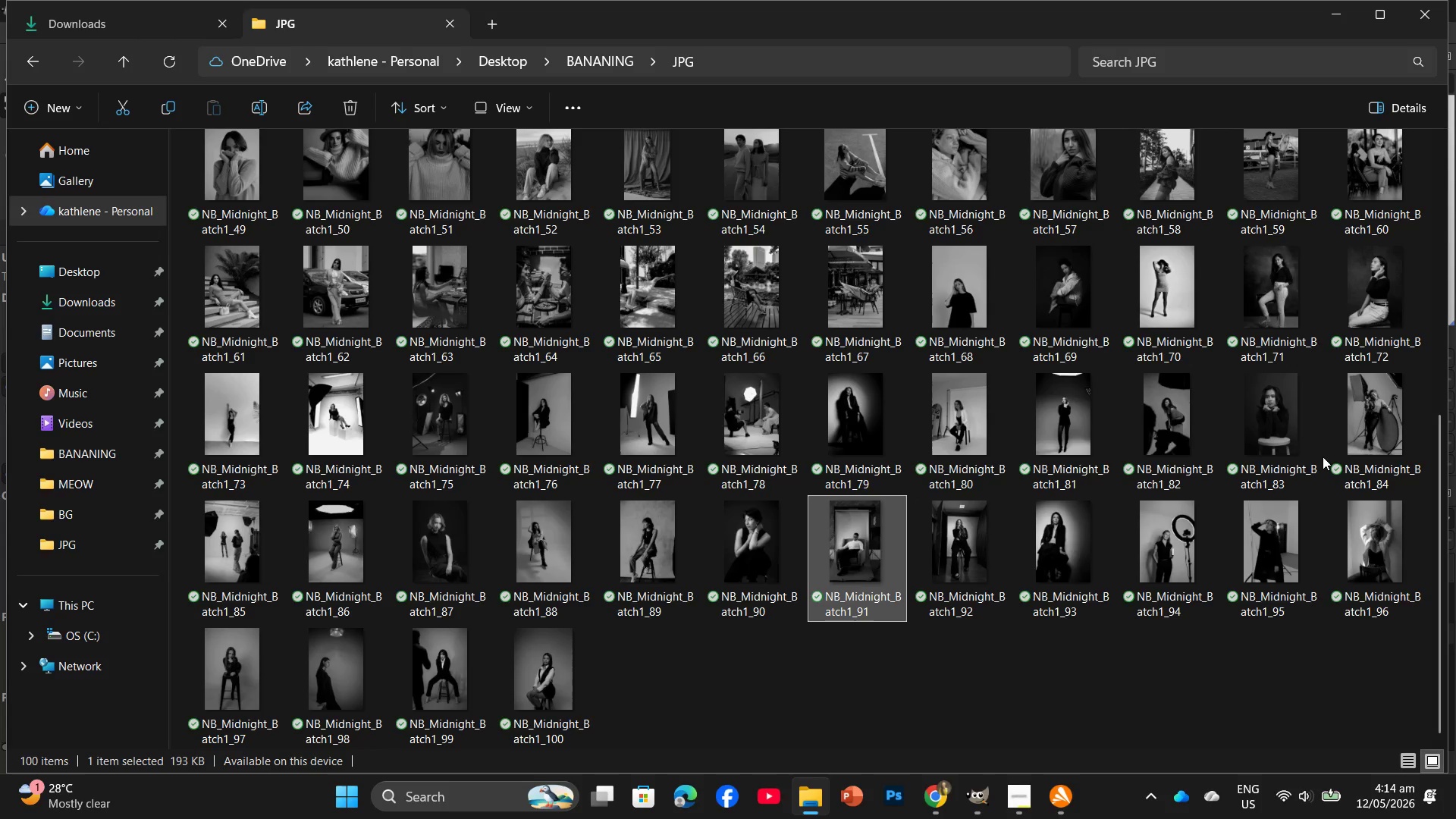 
left_click_drag(start_coordinate=[1273, 427], to_coordinate=[928, 569])
 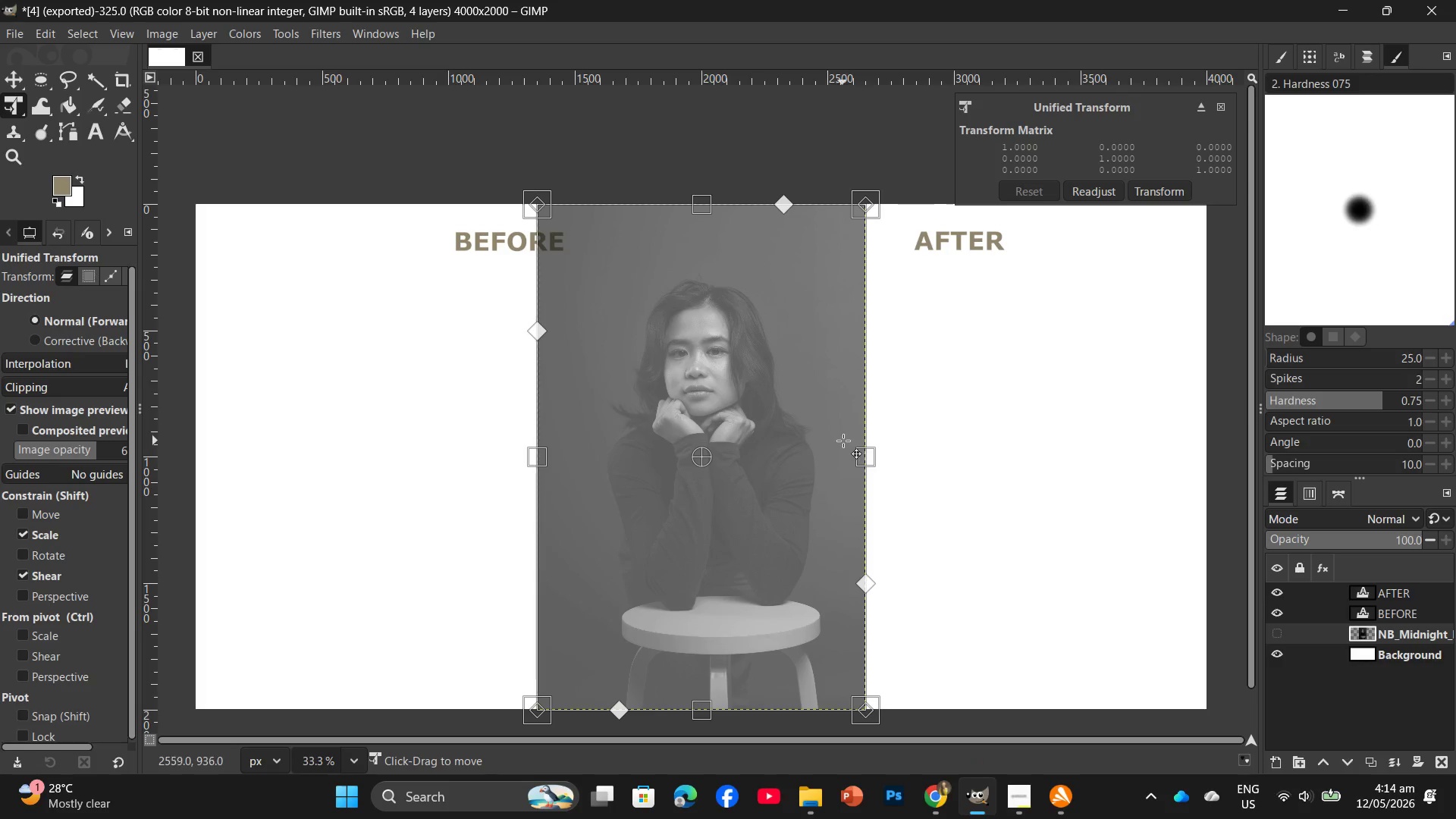 
left_click_drag(start_coordinate=[869, 448], to_coordinate=[846, 452])
 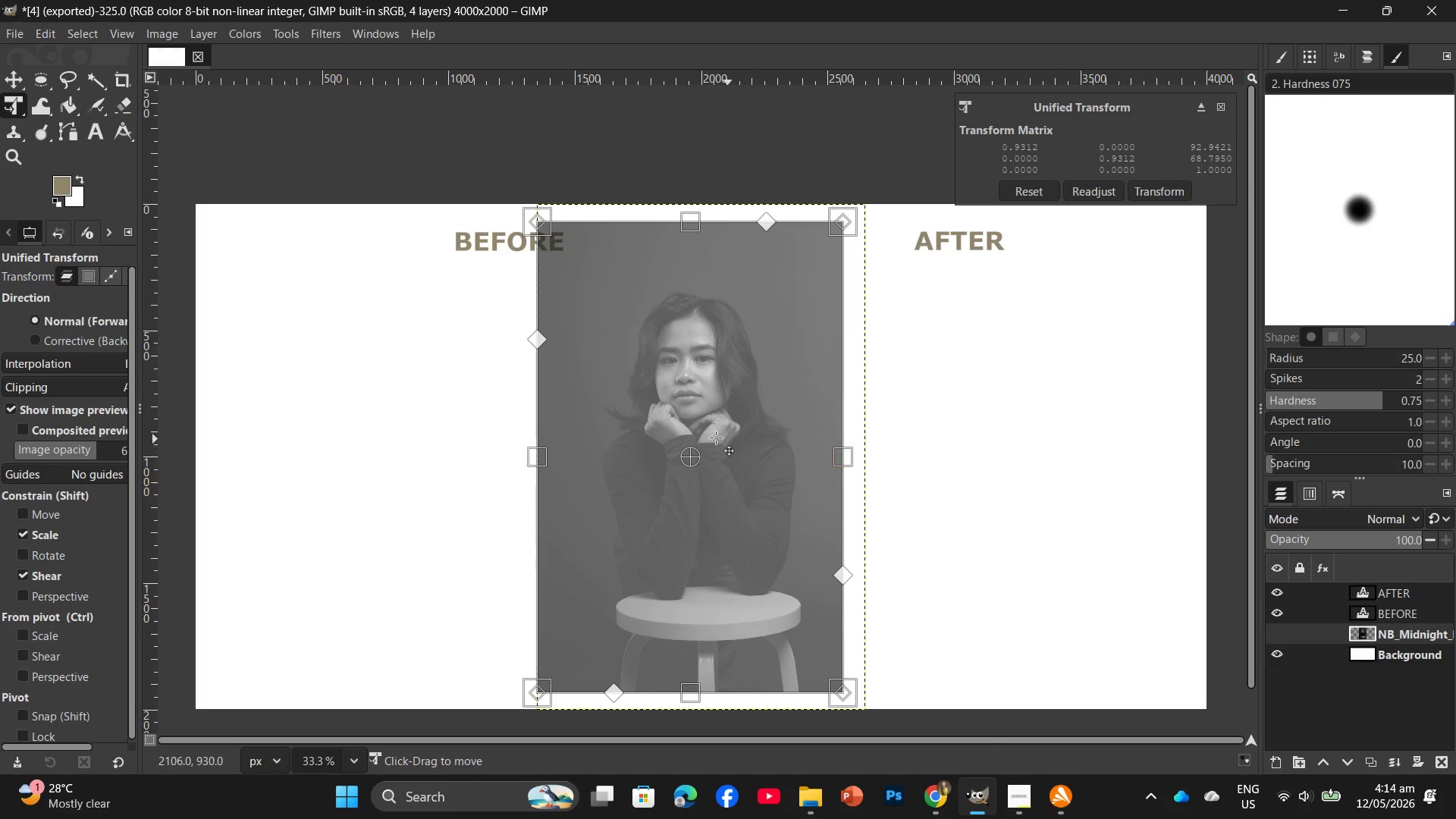 
left_click_drag(start_coordinate=[716, 438], to_coordinate=[954, 463])
 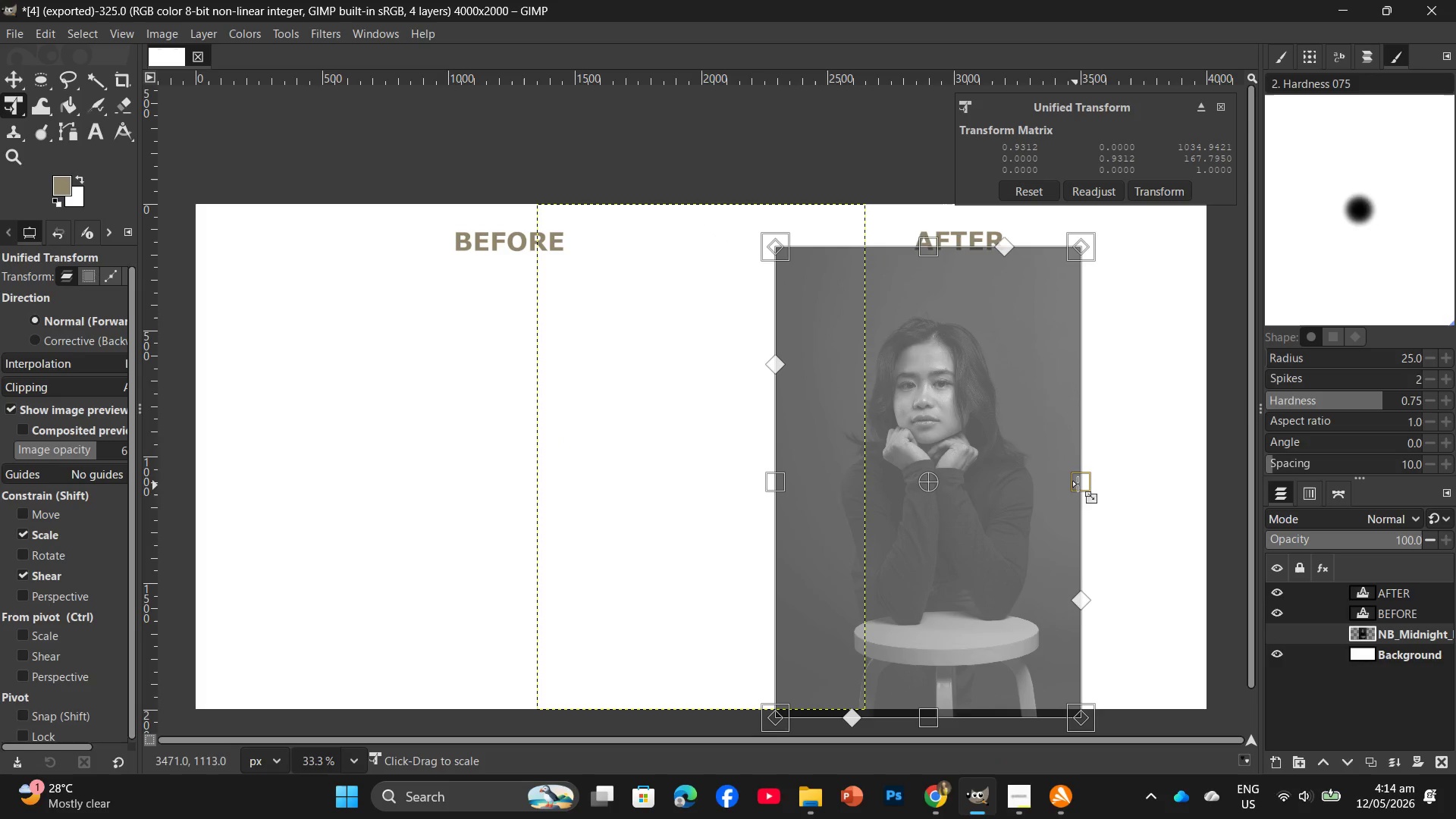 
left_click_drag(start_coordinate=[1080, 484], to_coordinate=[1046, 487])
 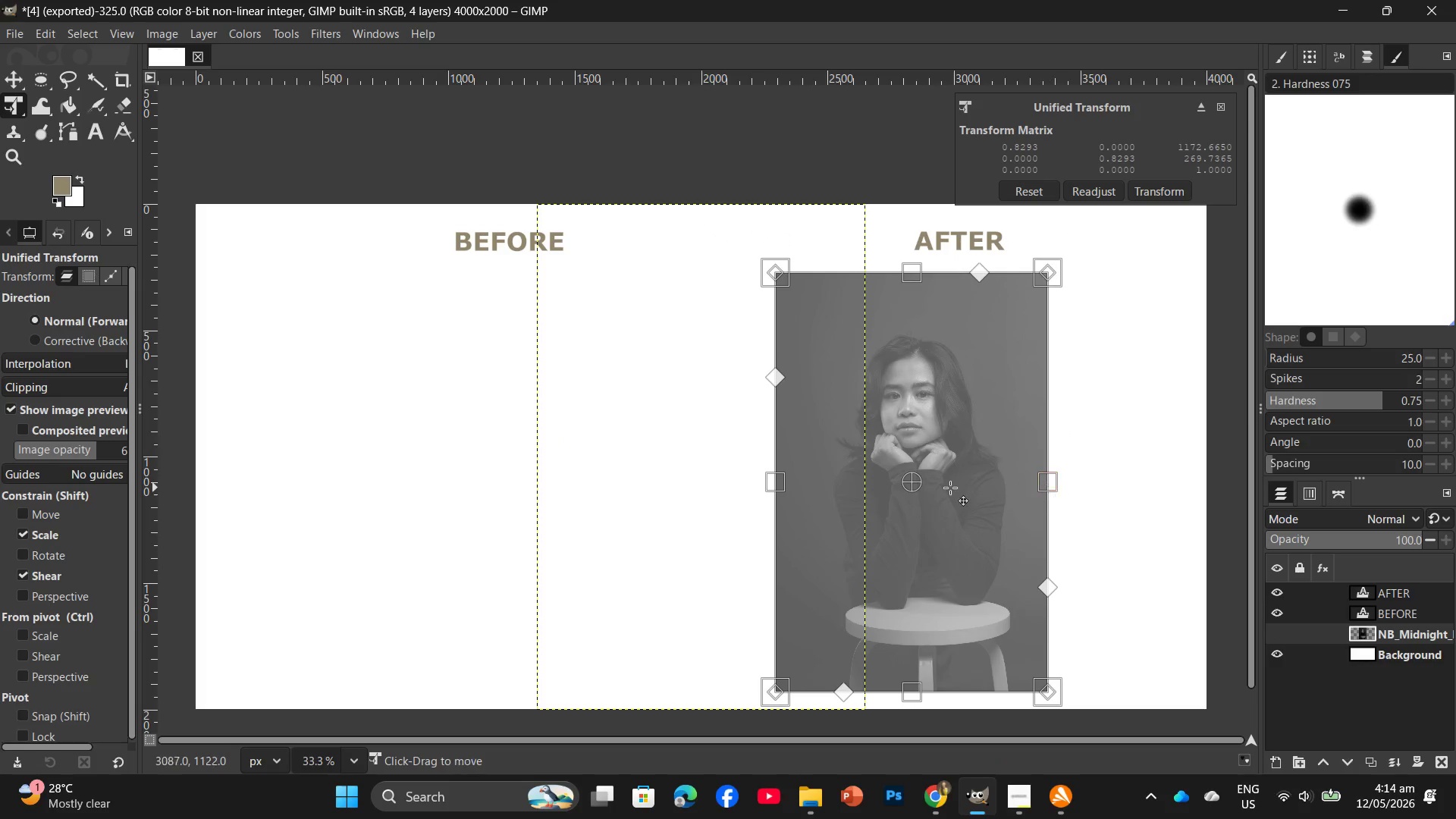 
left_click_drag(start_coordinate=[949, 488], to_coordinate=[984, 481])
 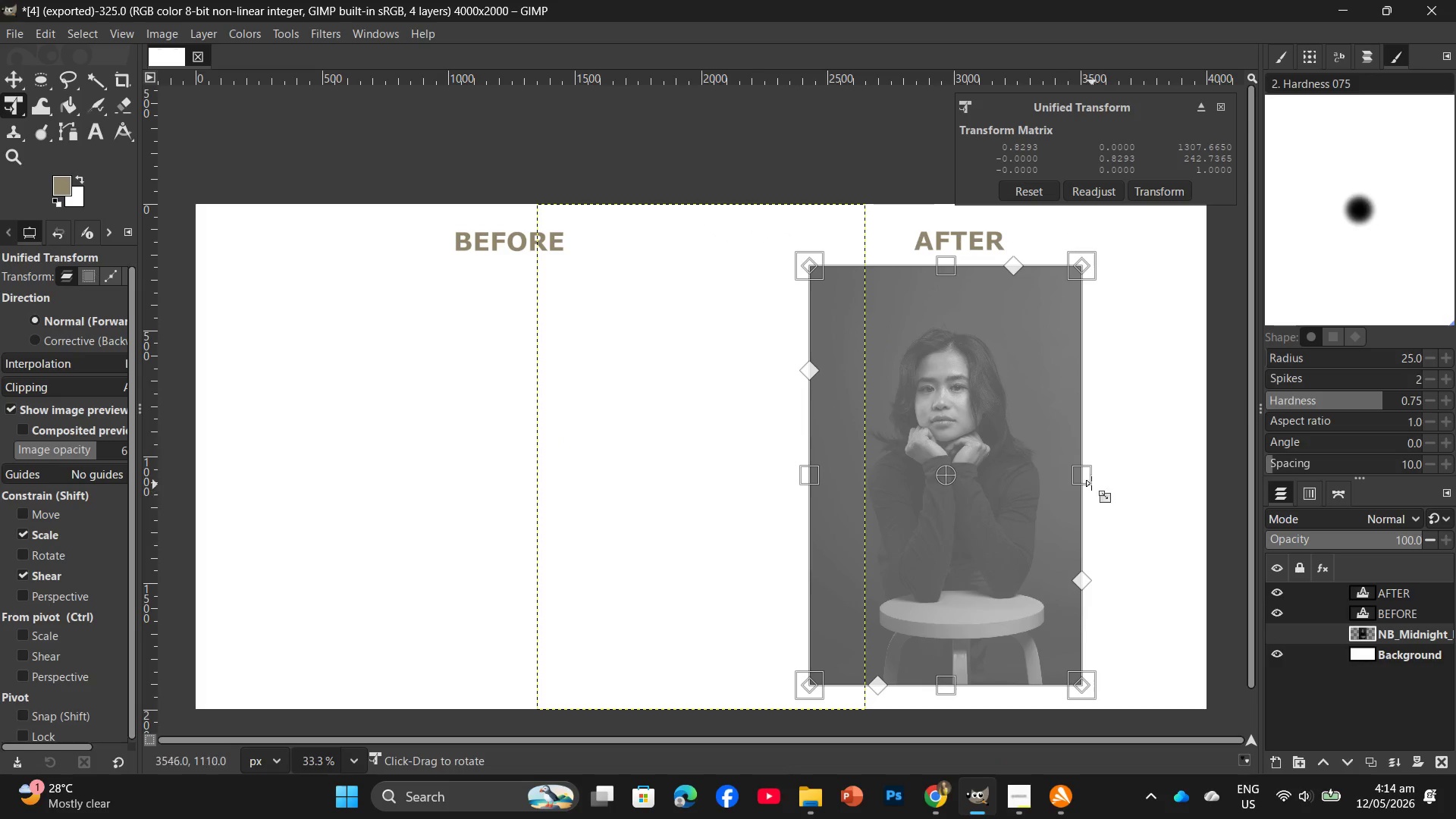 
left_click_drag(start_coordinate=[1089, 481], to_coordinate=[1102, 480])
 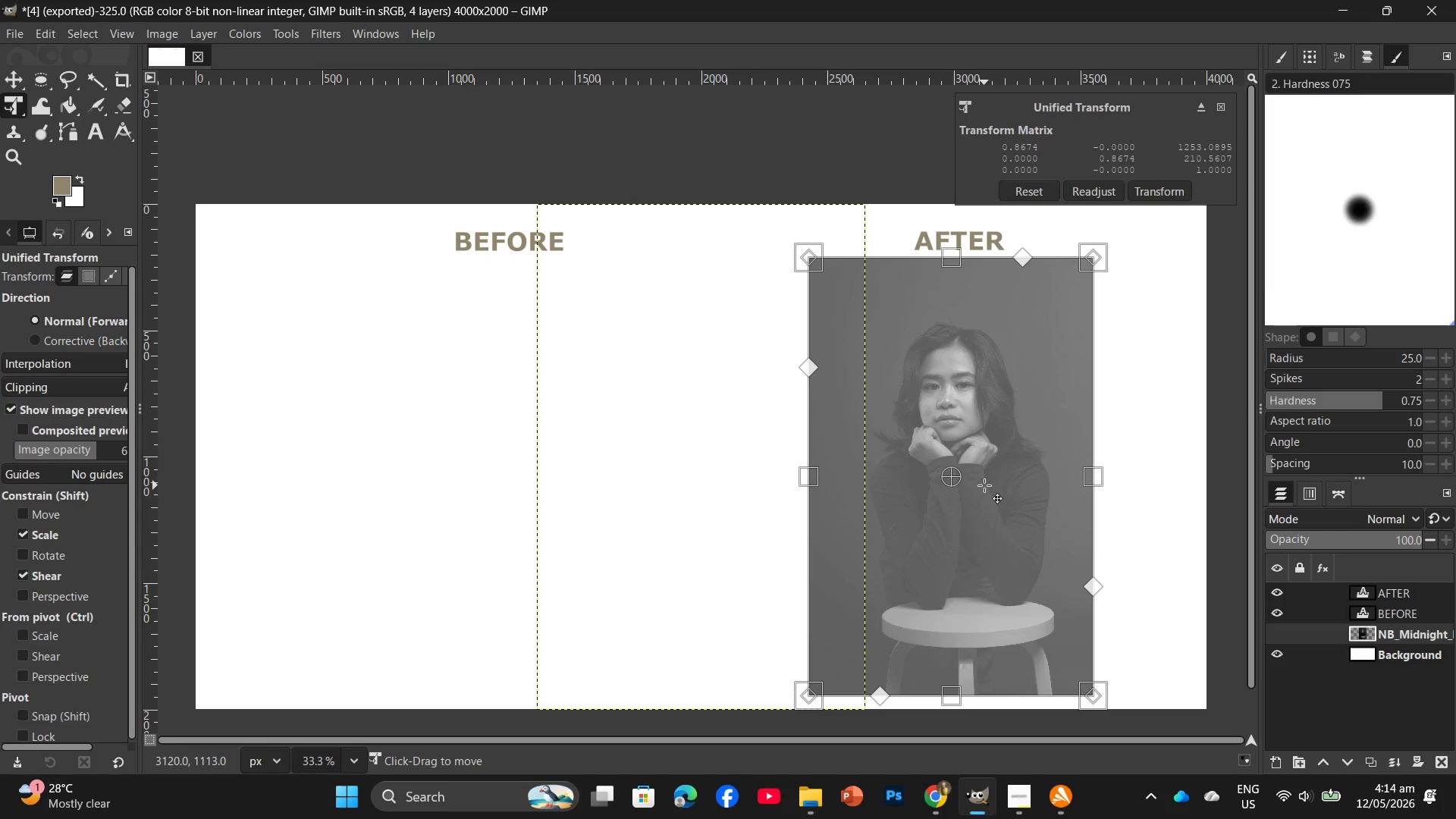 
key(Enter)
 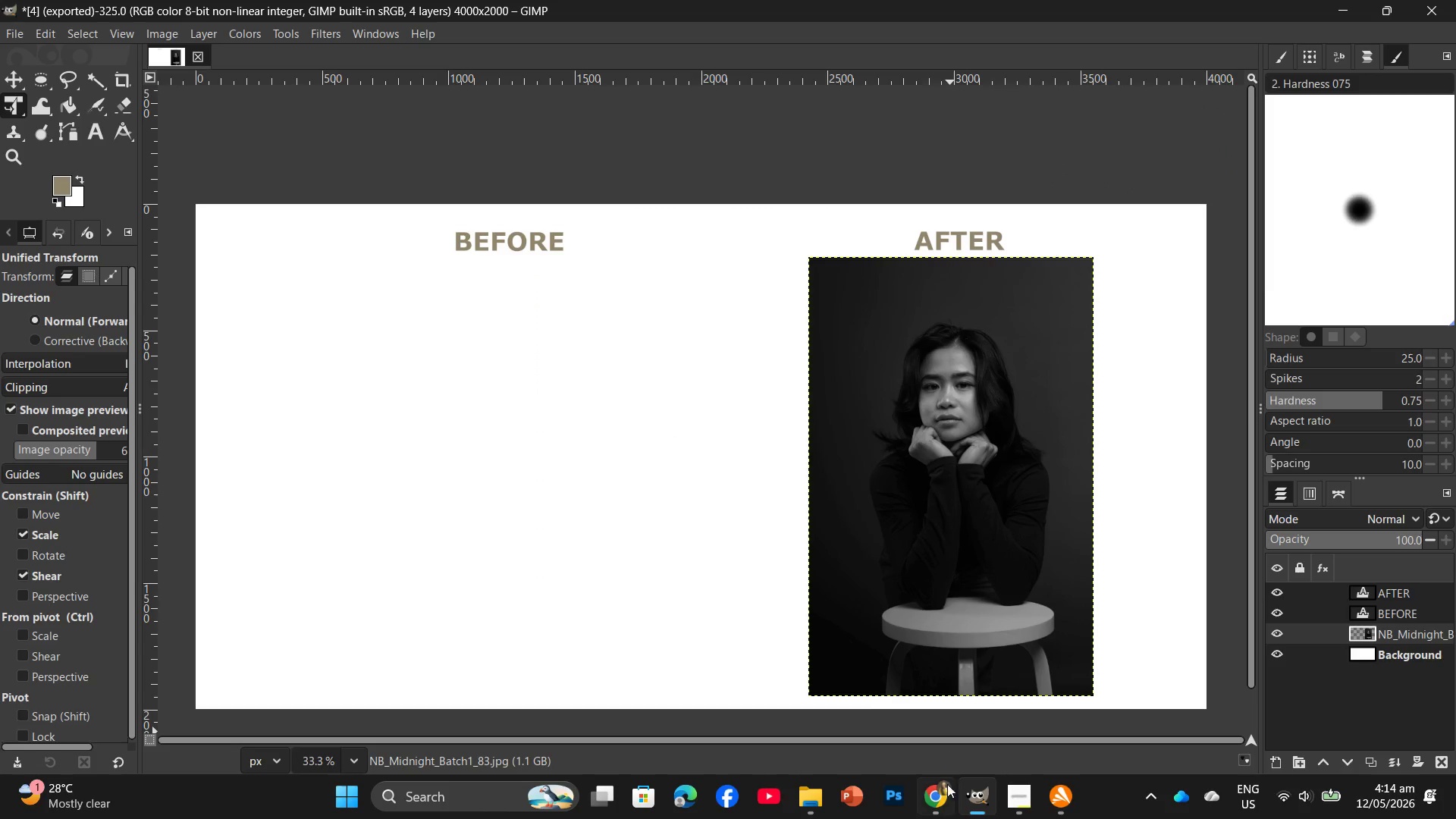 
left_click([939, 799])
 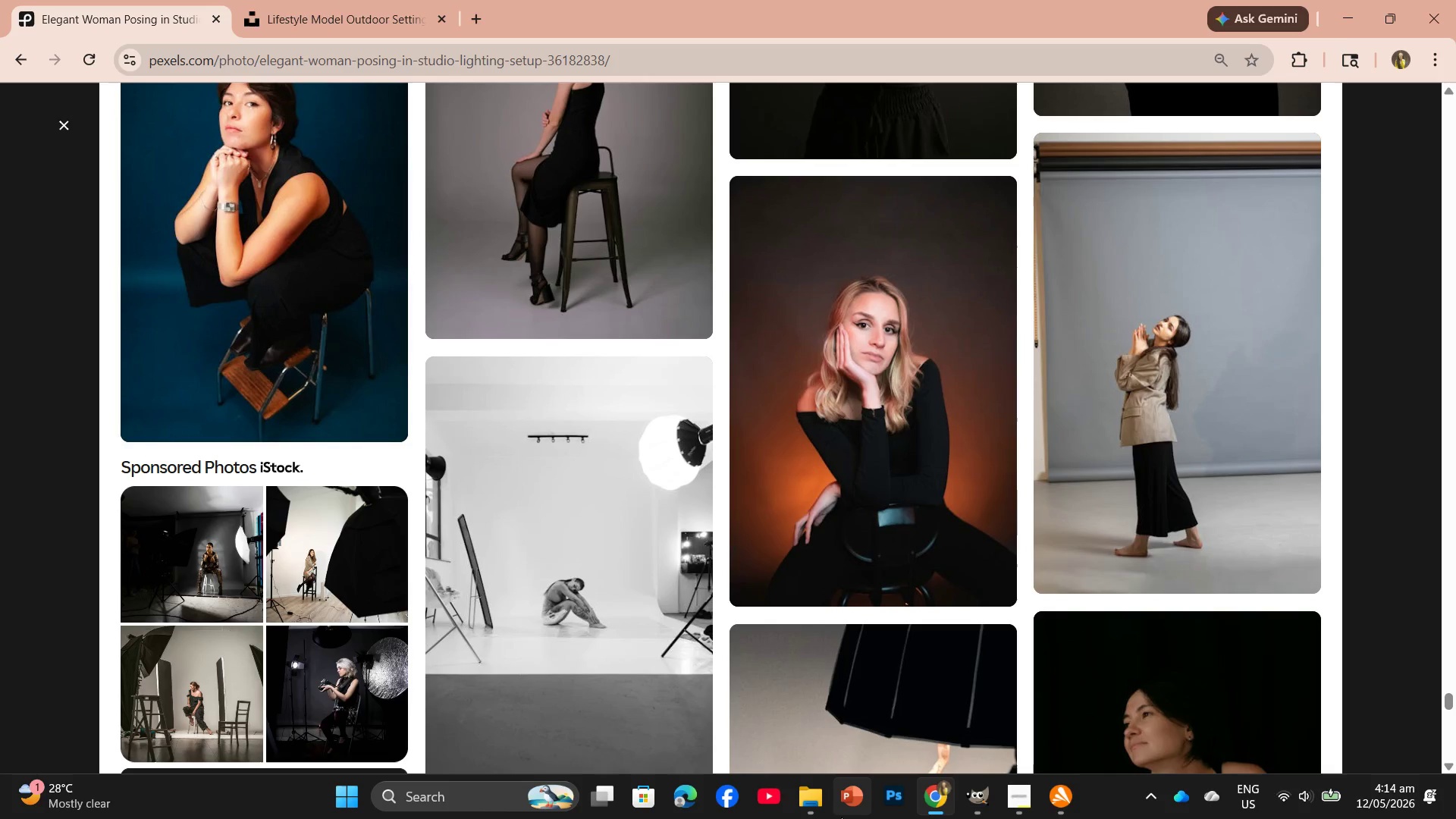 
left_click([811, 814])
 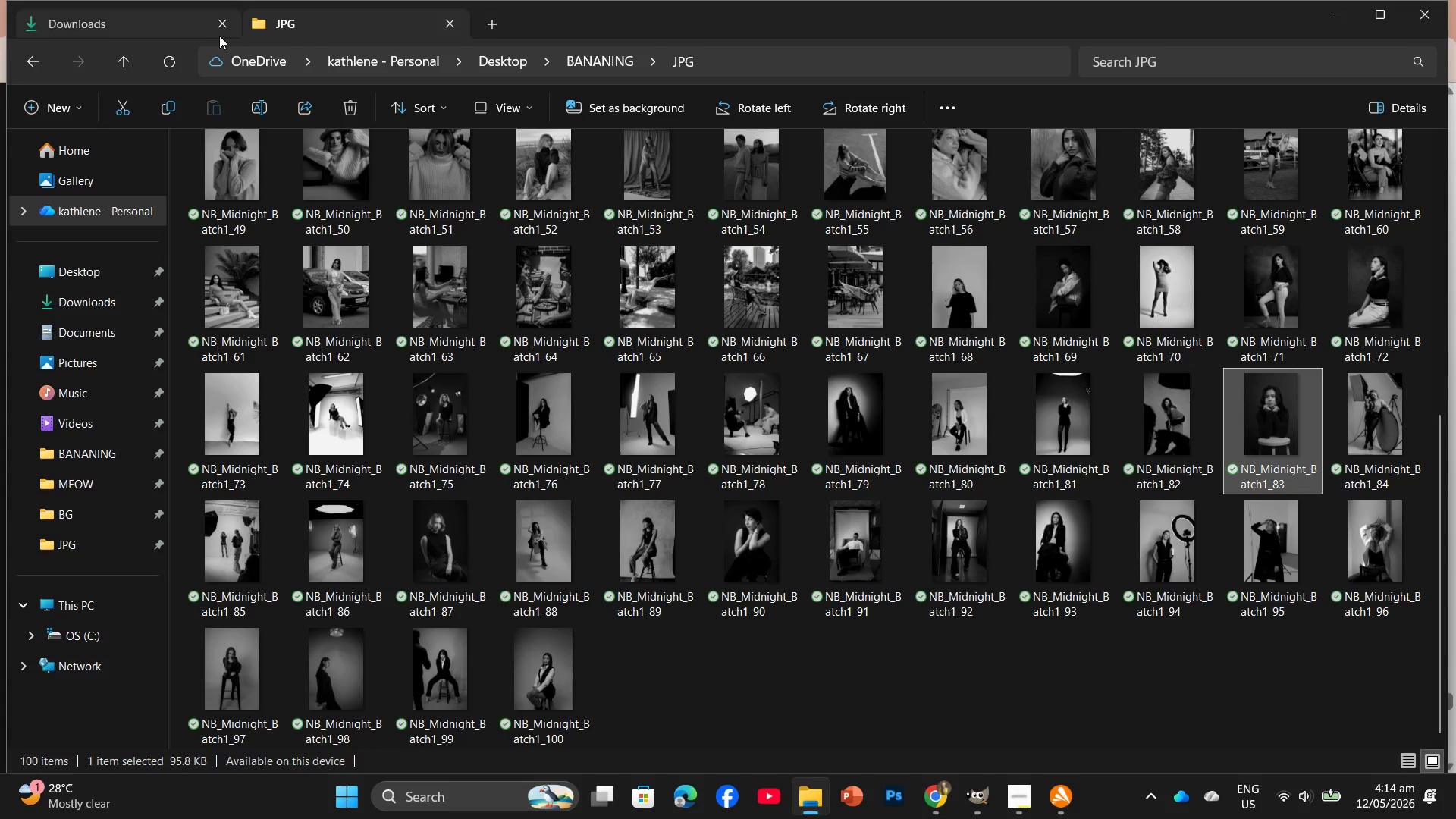 
left_click([206, 31])
 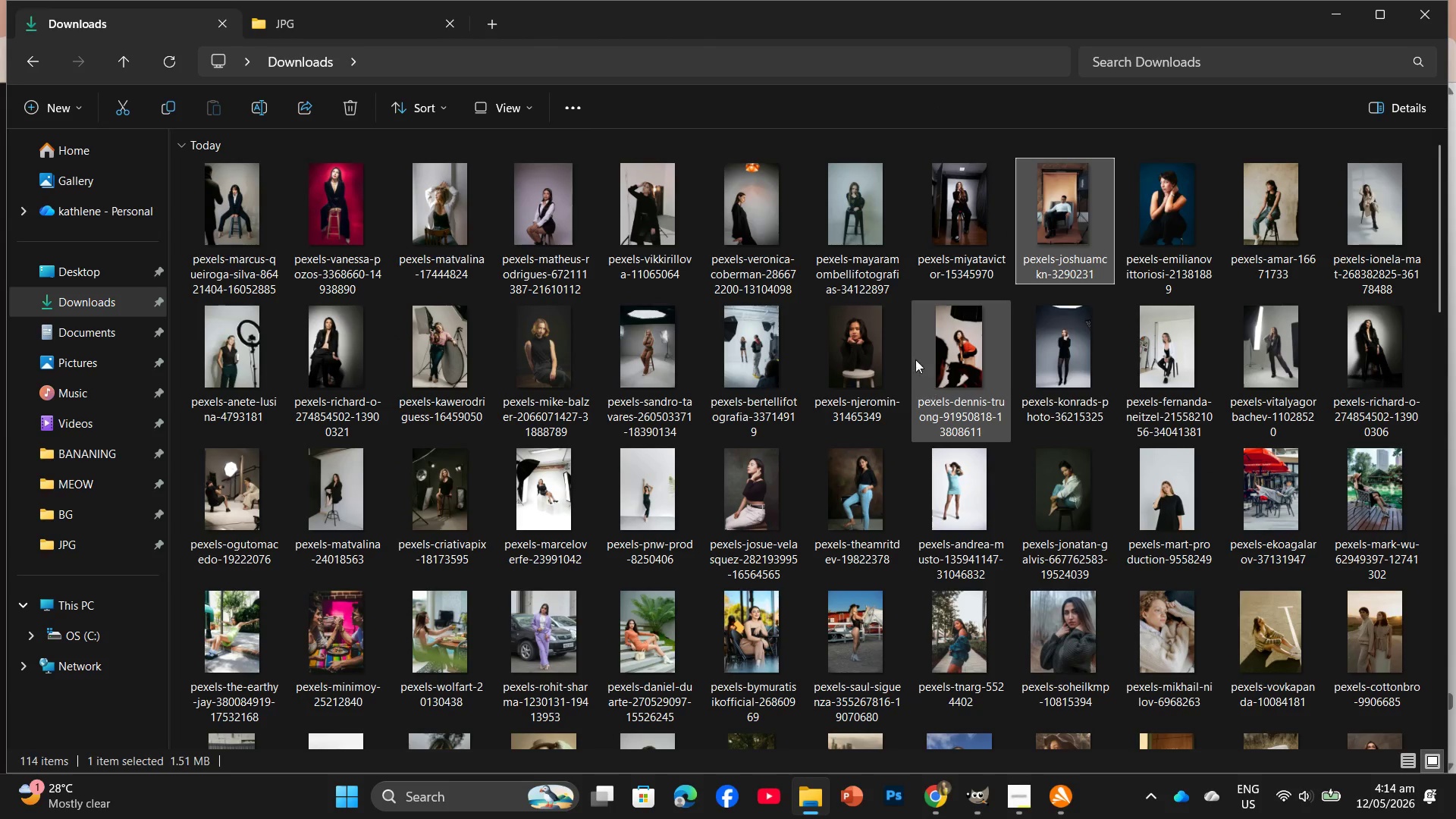 
left_click_drag(start_coordinate=[865, 349], to_coordinate=[536, 490])
 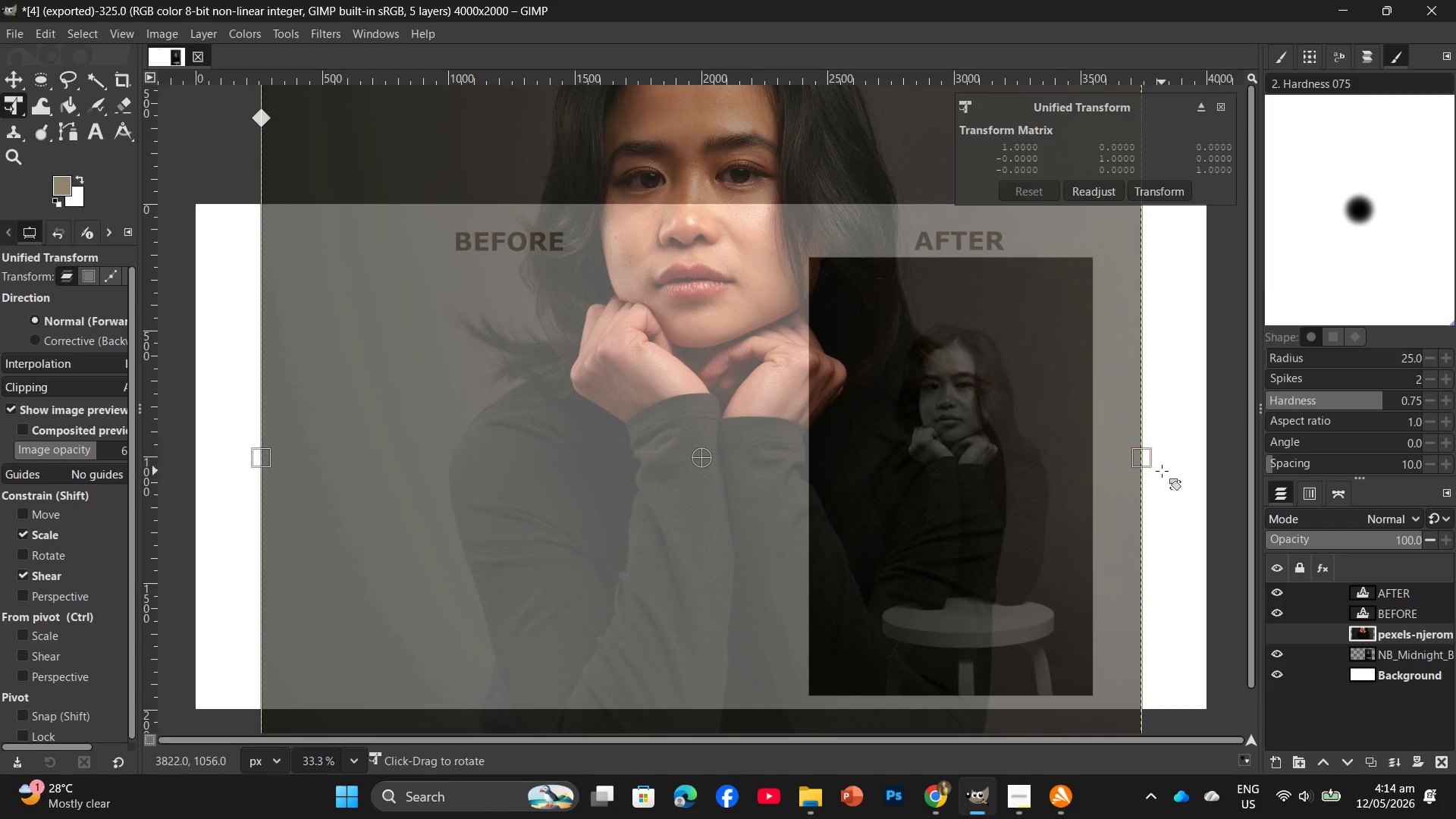 
left_click_drag(start_coordinate=[1153, 457], to_coordinate=[914, 426])
 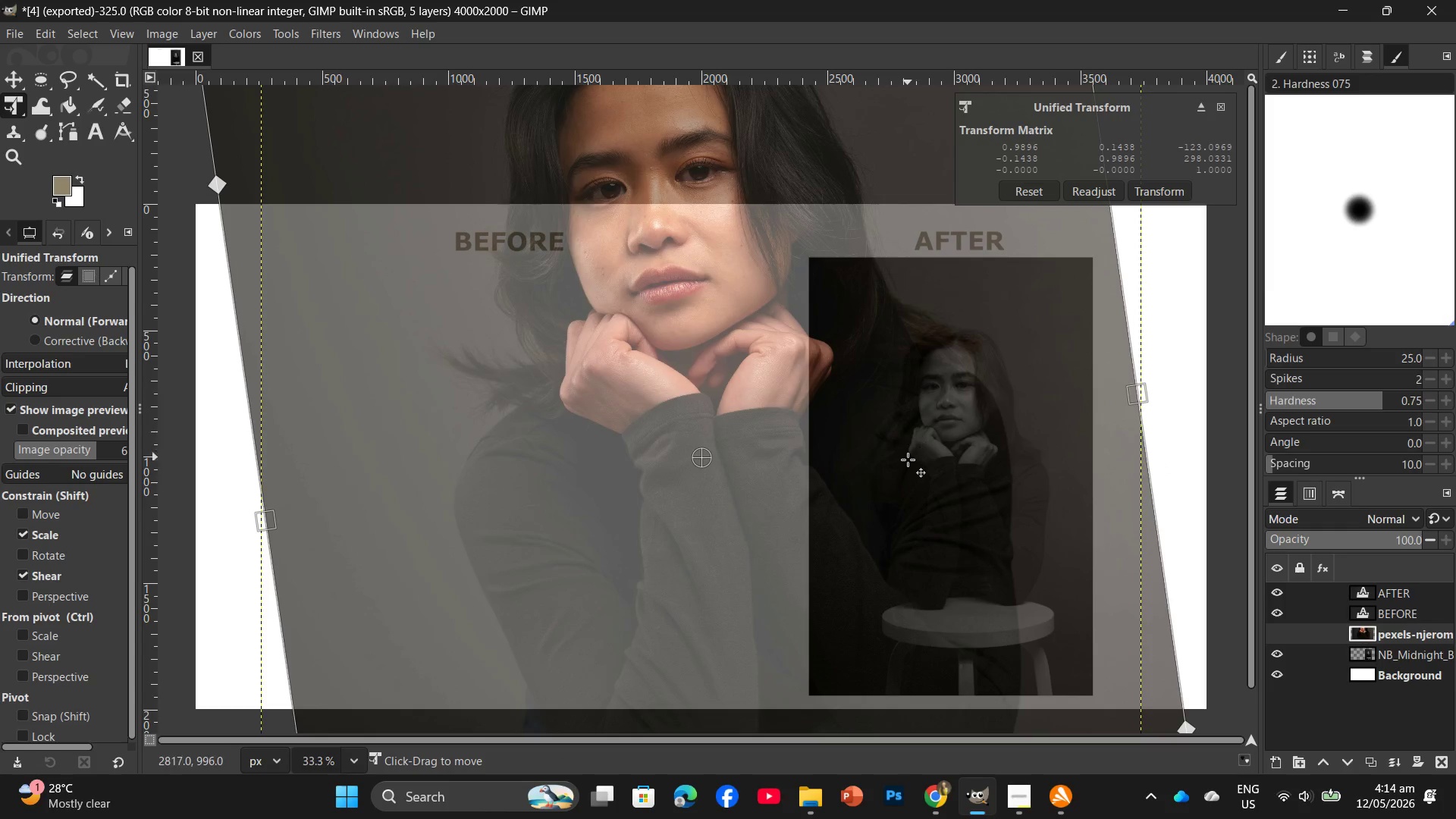 
key(Control+ControlLeft)